 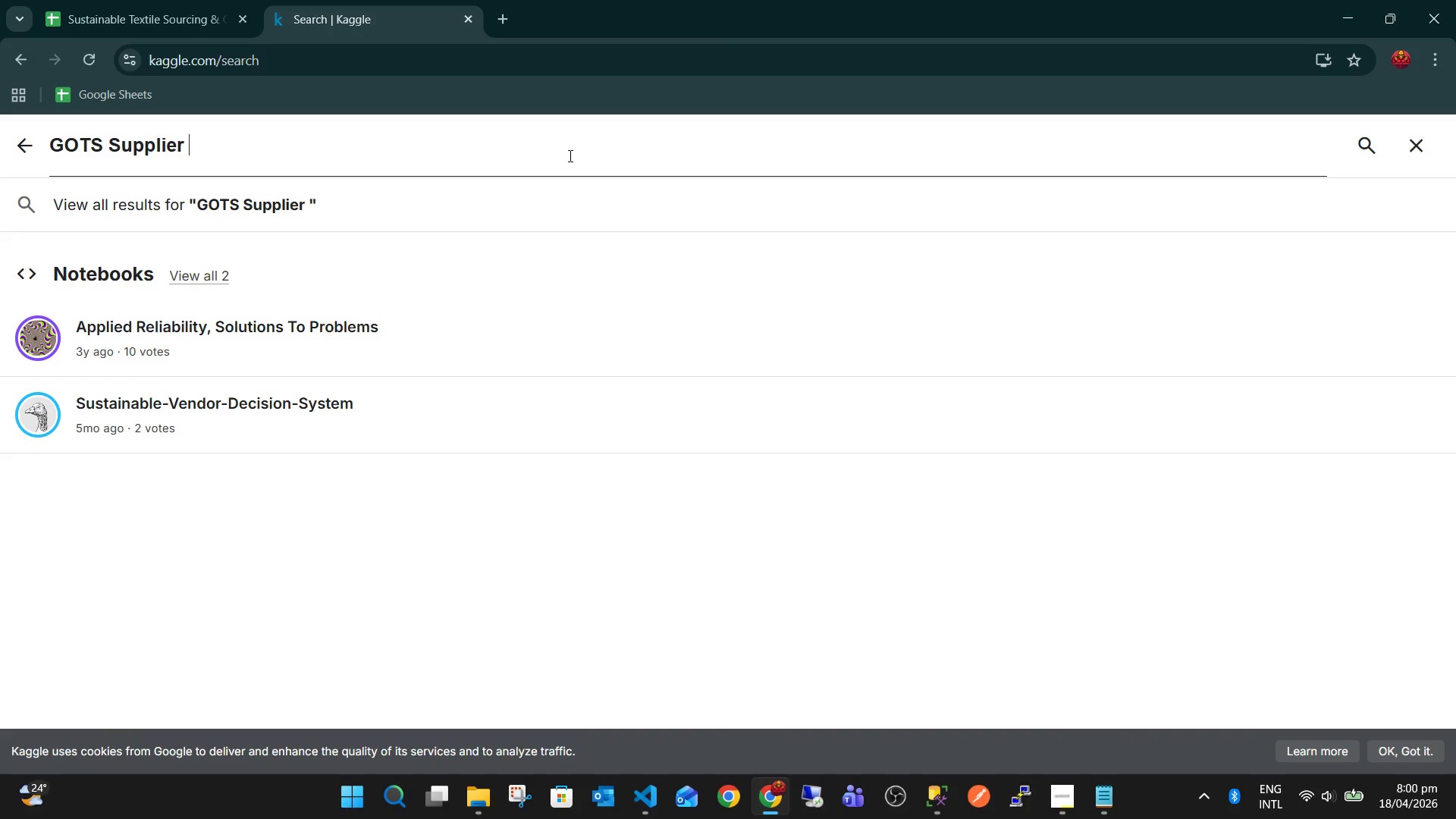 
key(Enter)
 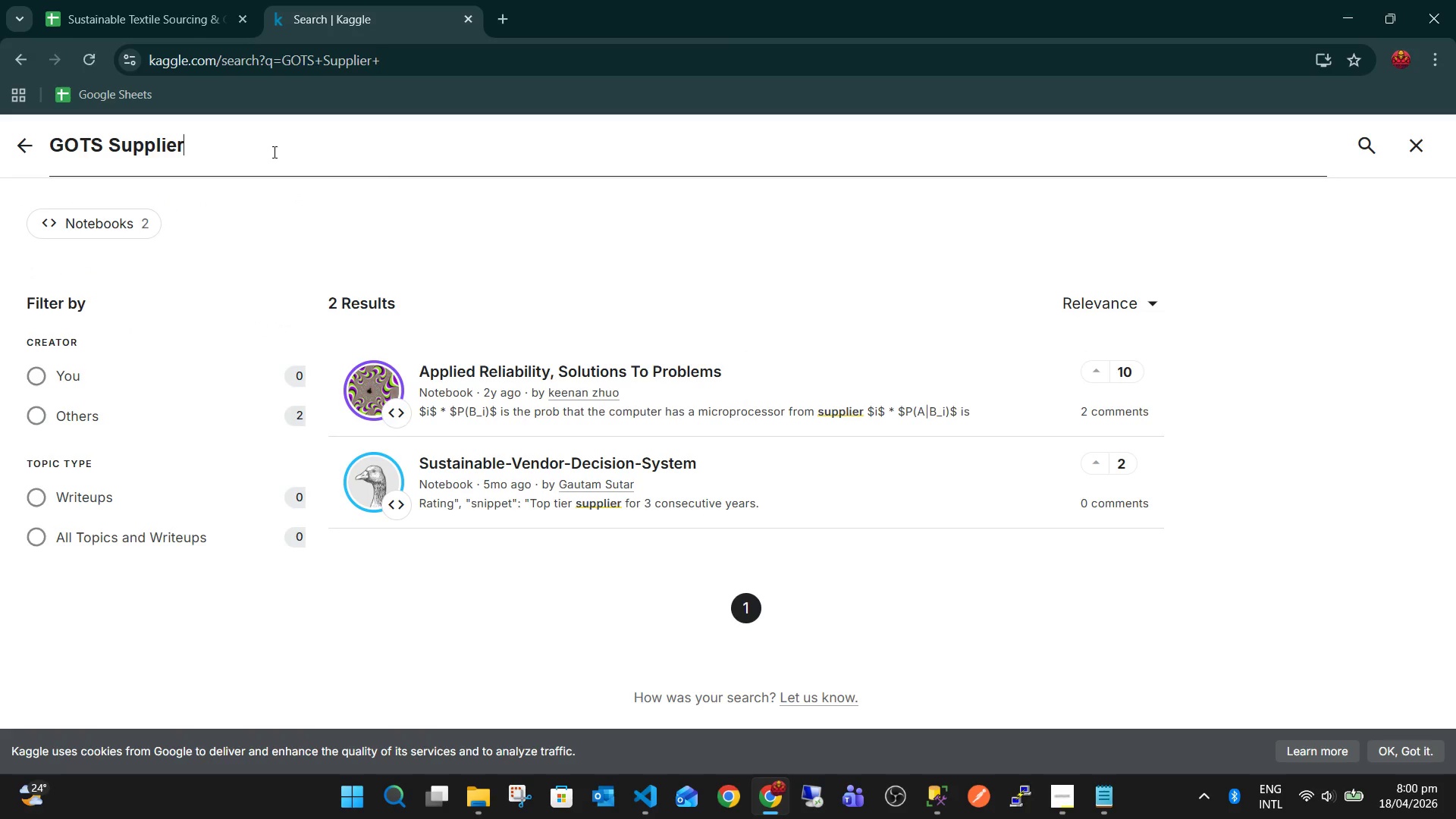 
wait(5.92)
 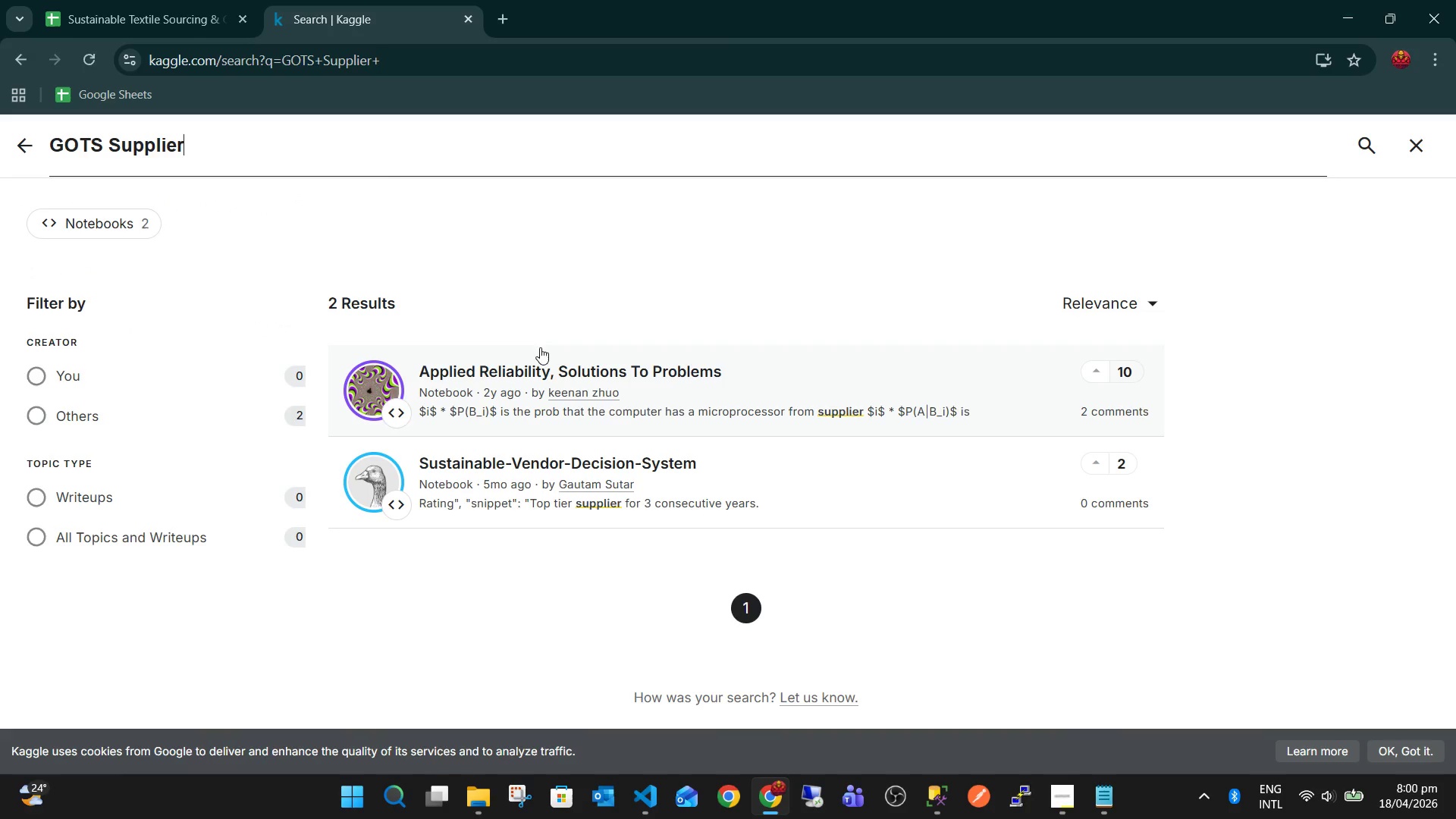 
key(Alt+AltLeft)
 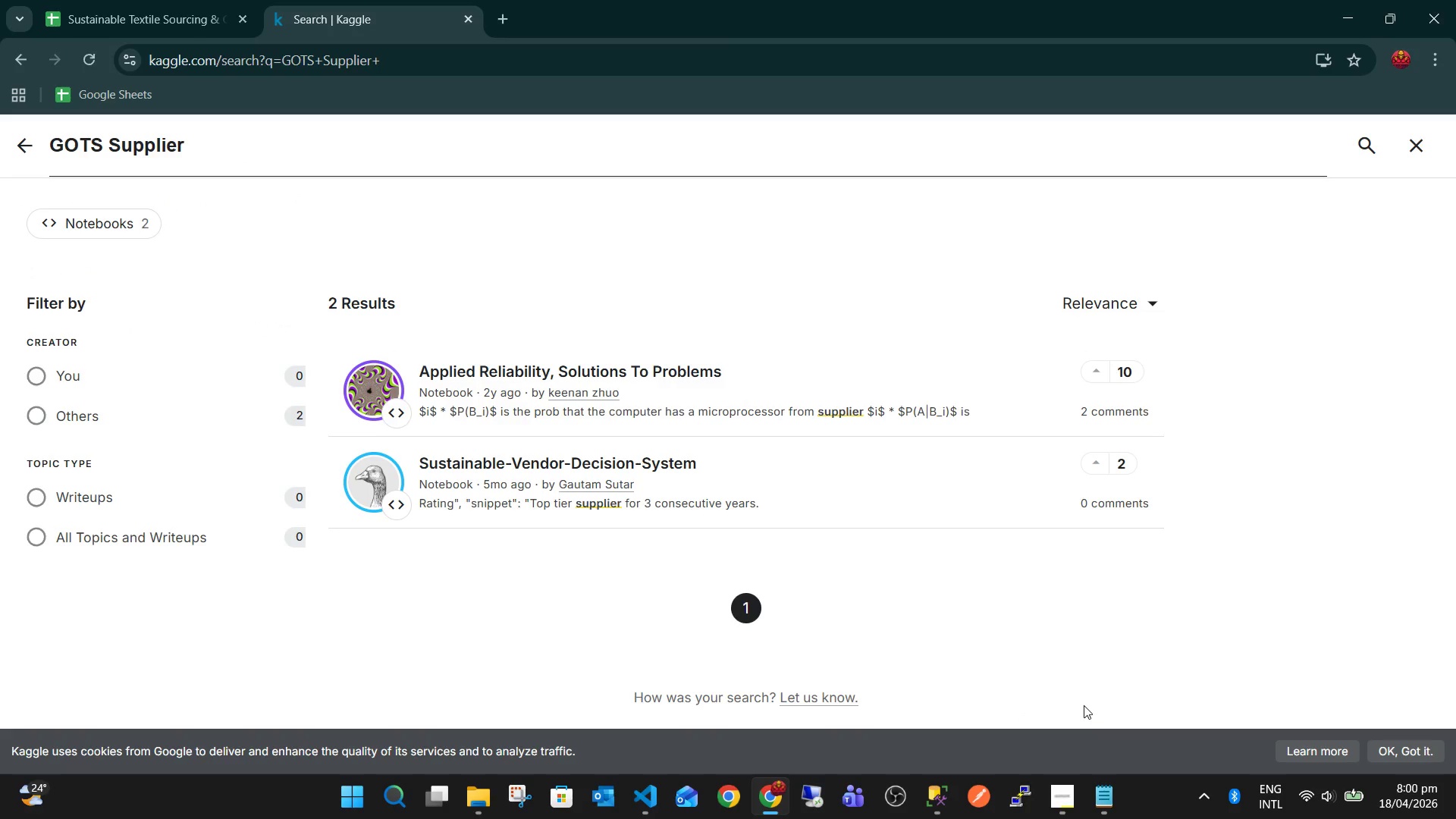 
key(Alt+Tab)